 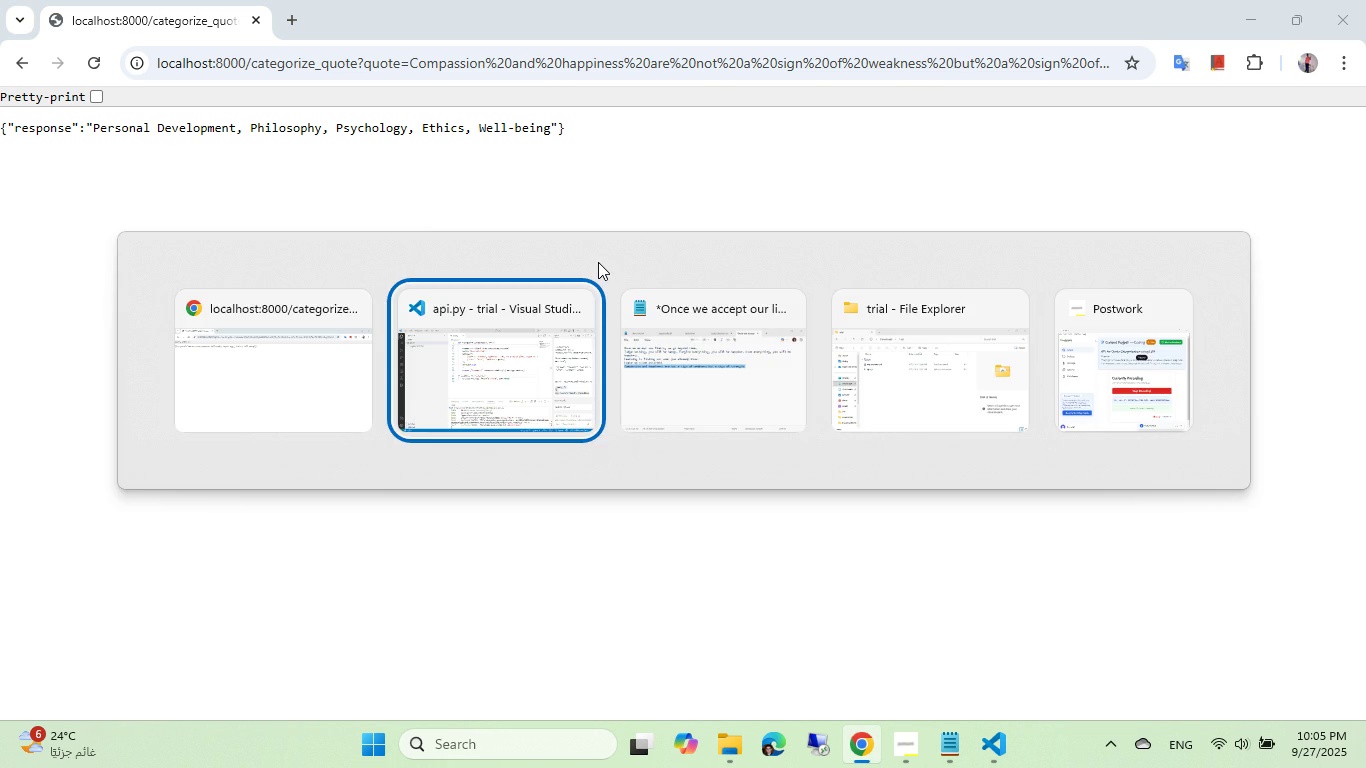 
key(Alt+Tab)
 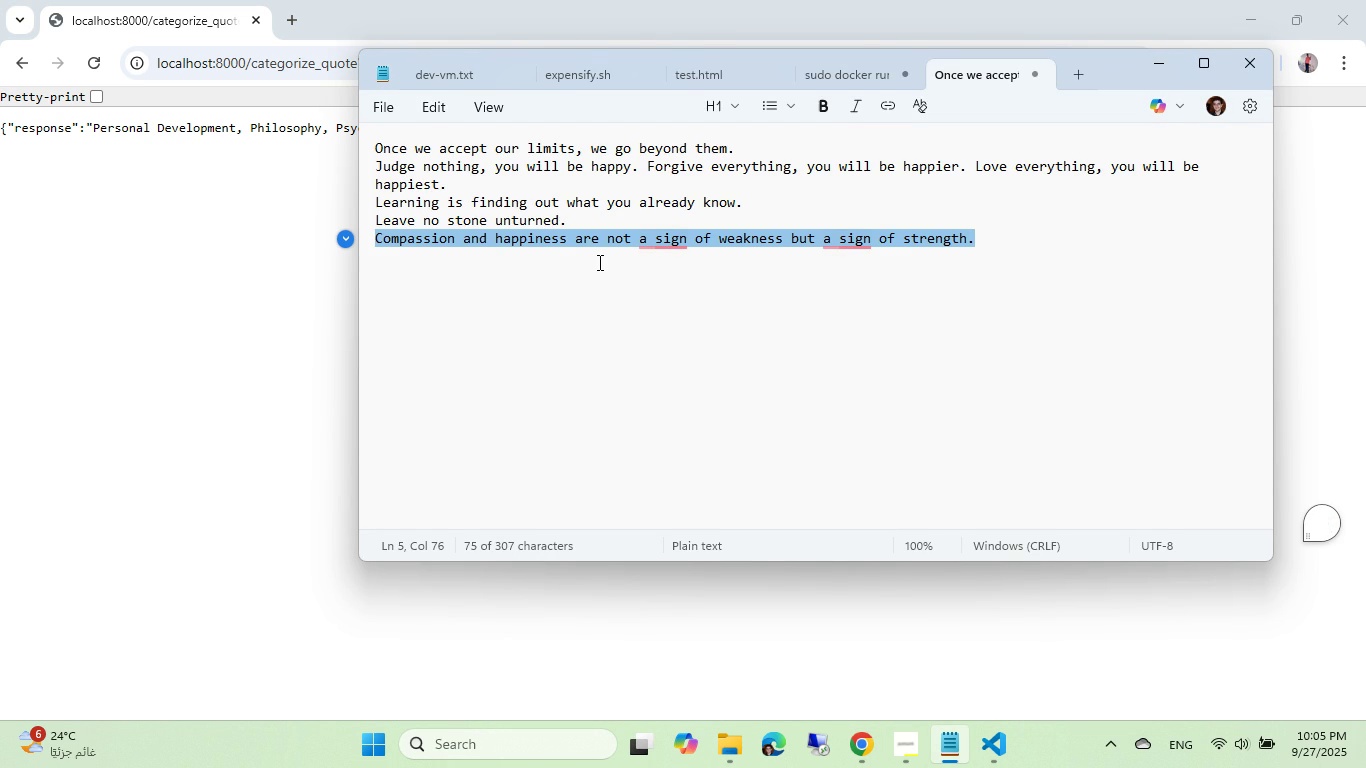 
wait(5.55)
 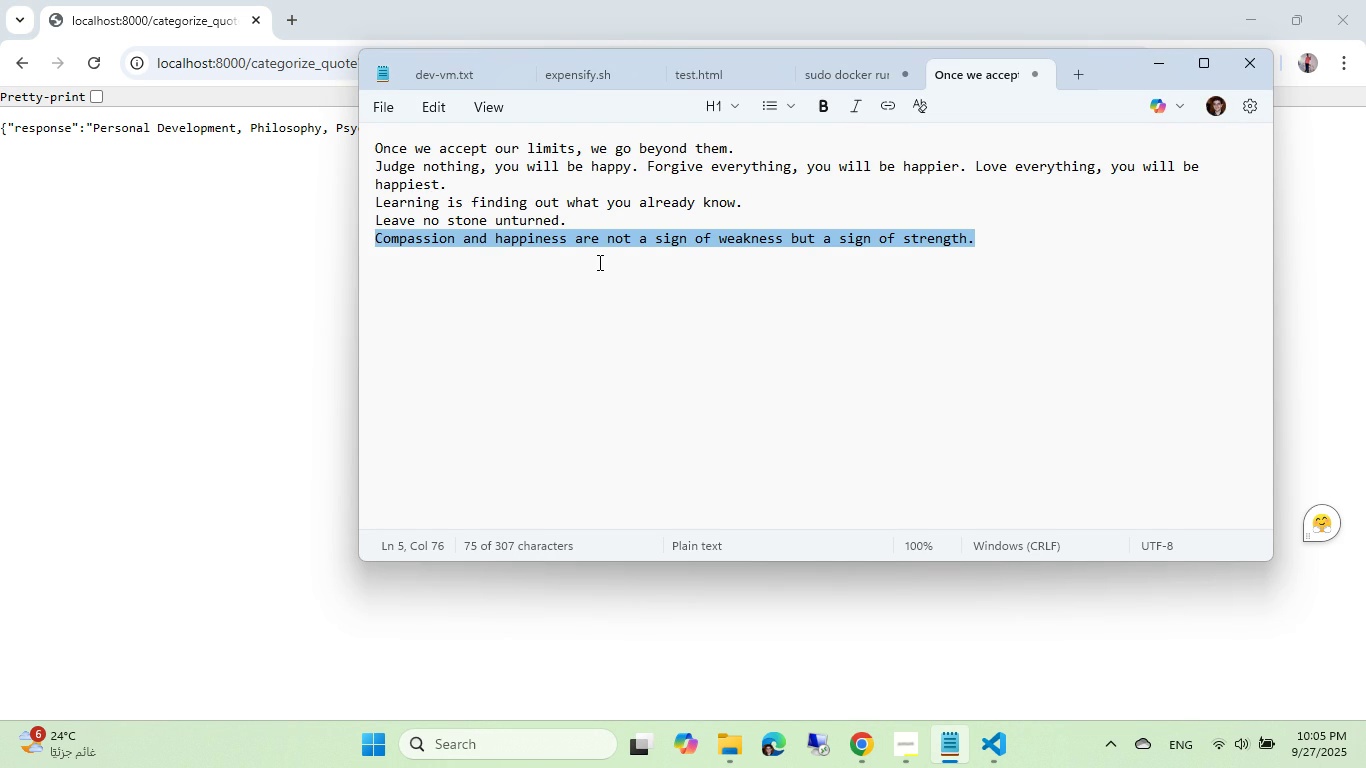 
key(Alt+AltLeft)
 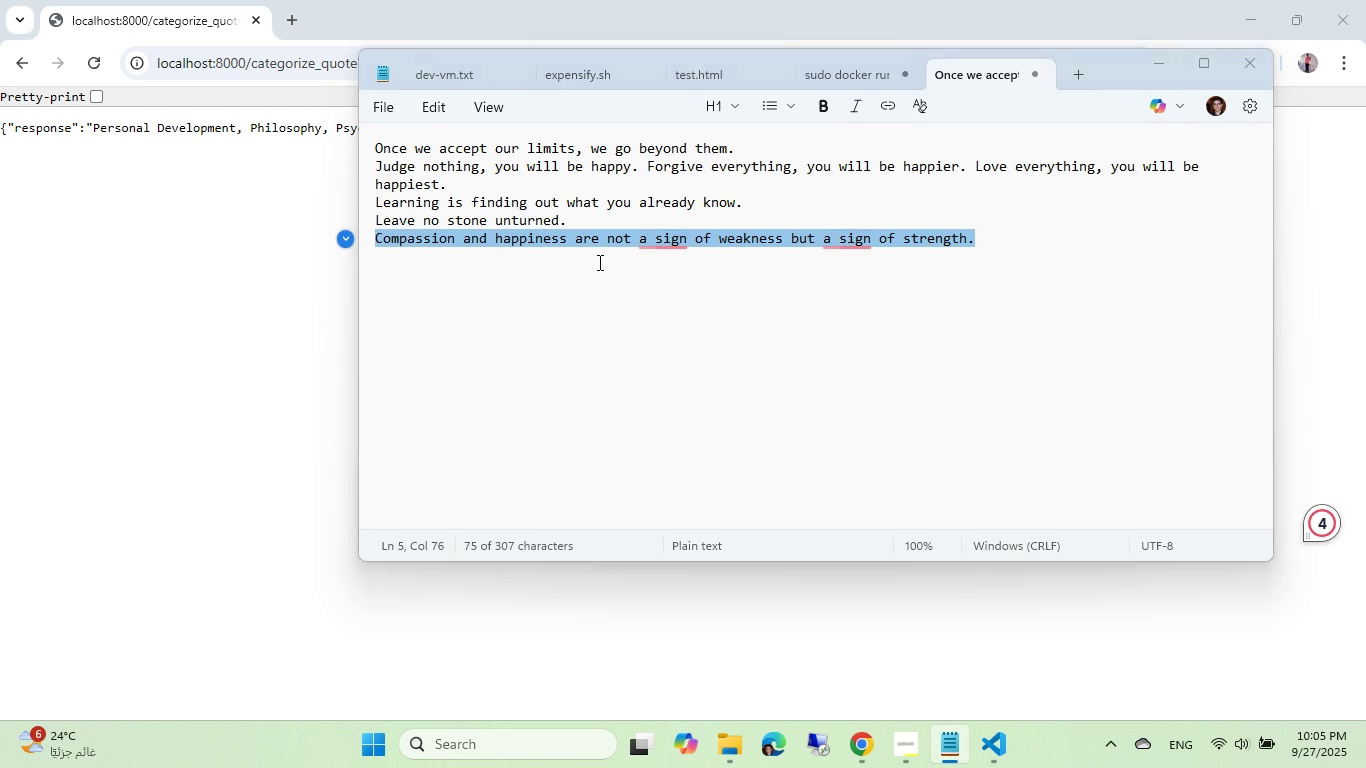 
key(Alt+Tab)